 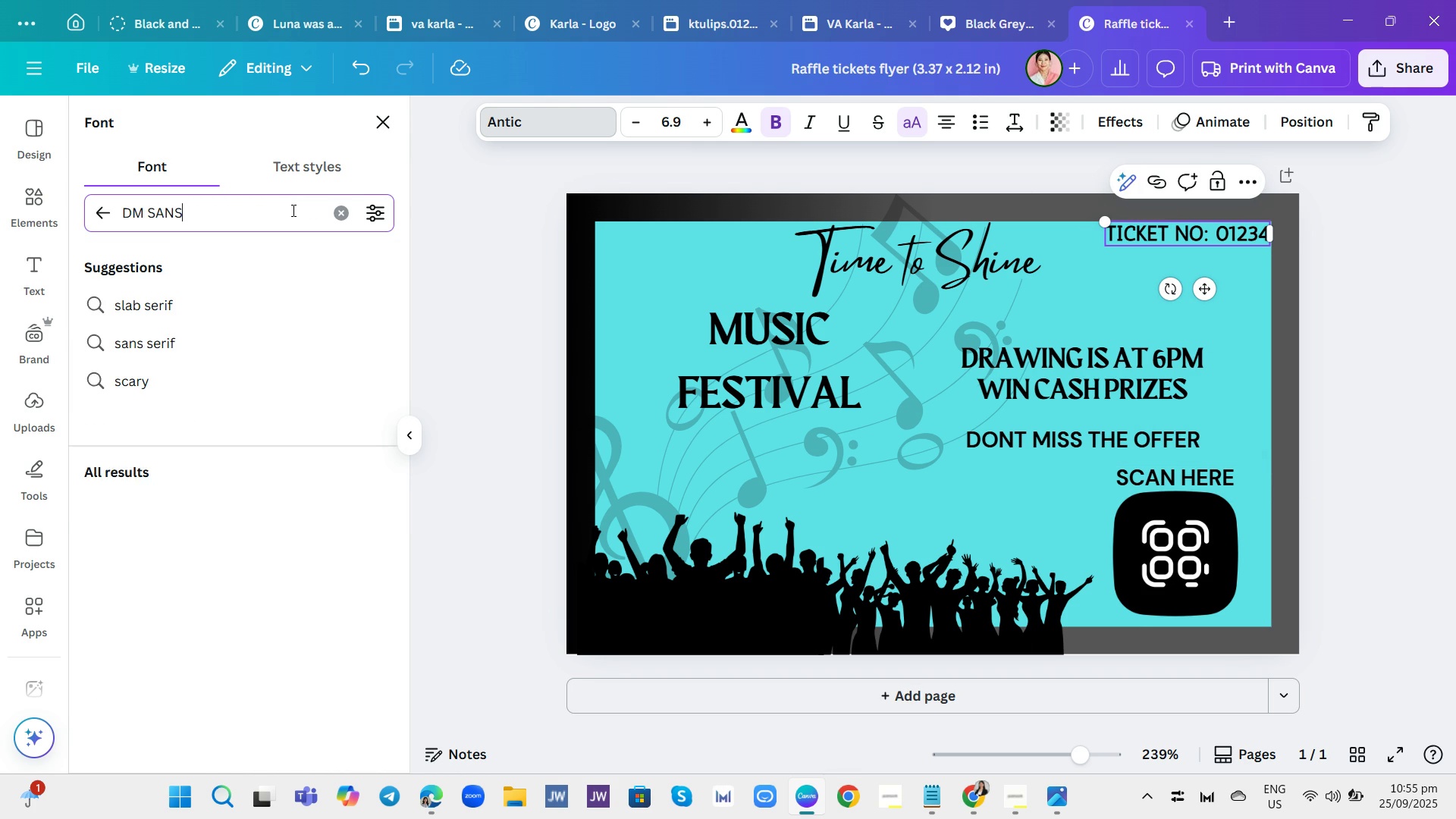 
key(Enter)
 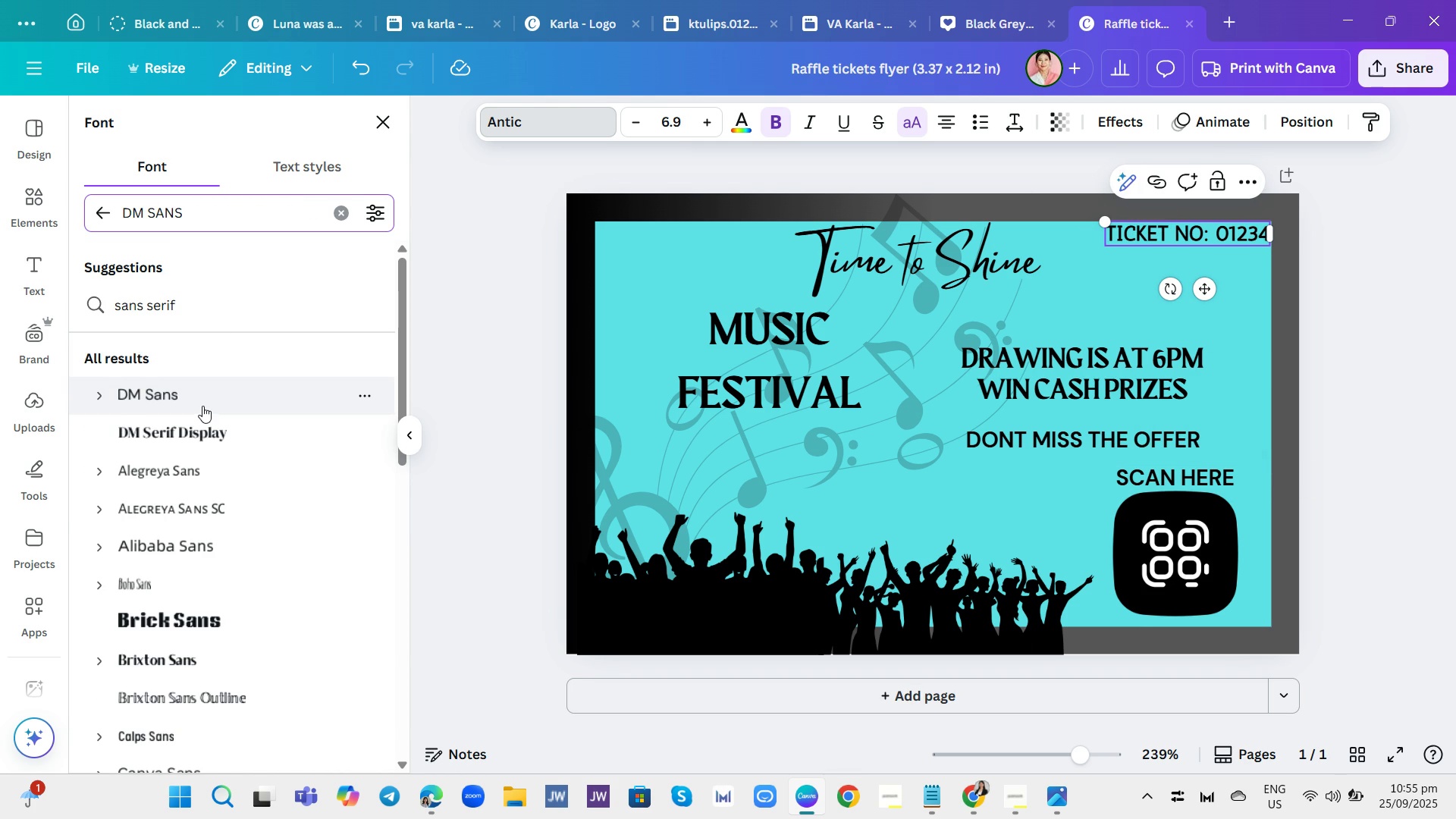 
left_click([202, 406])
 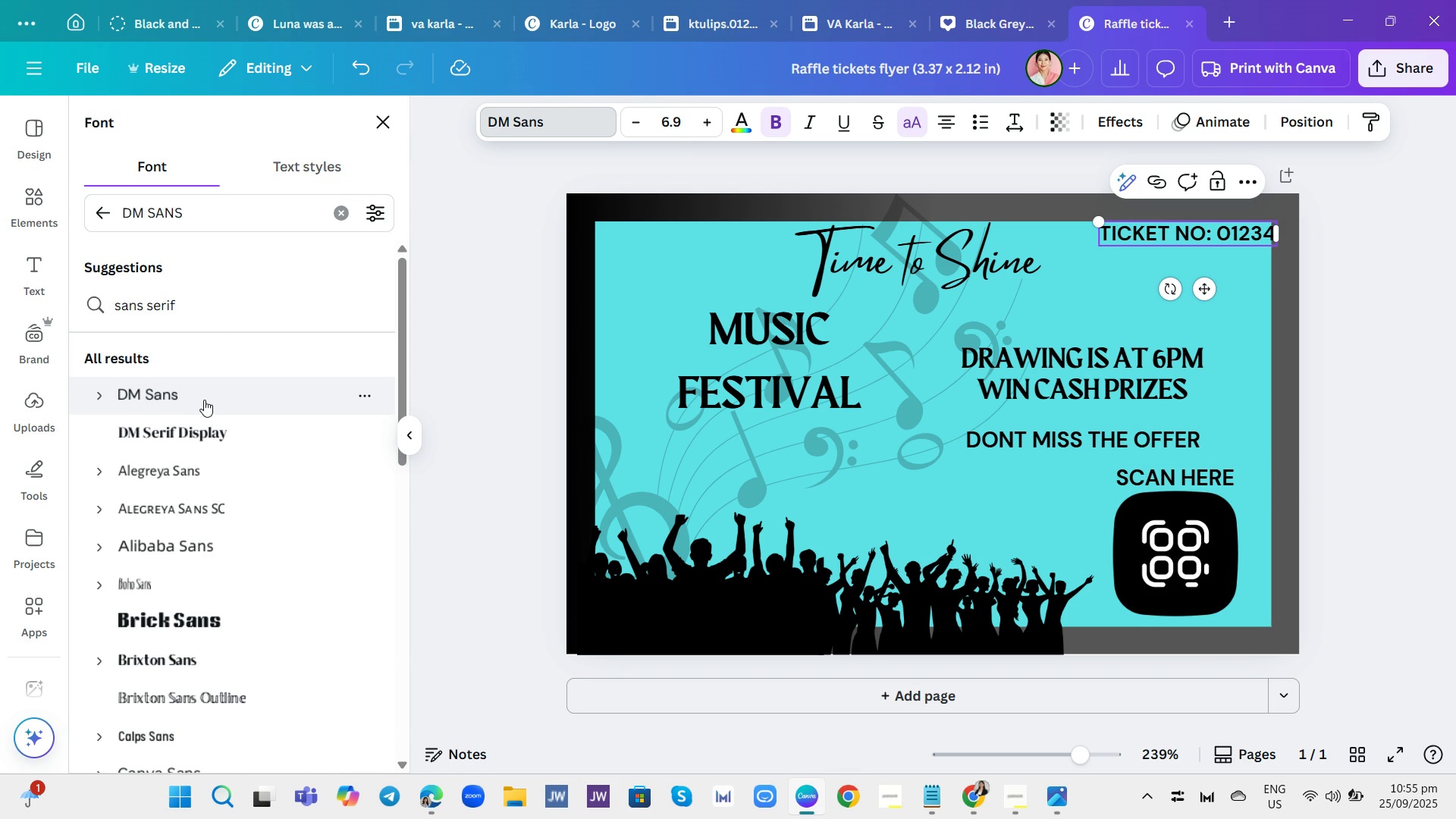 
left_click([199, 400])
 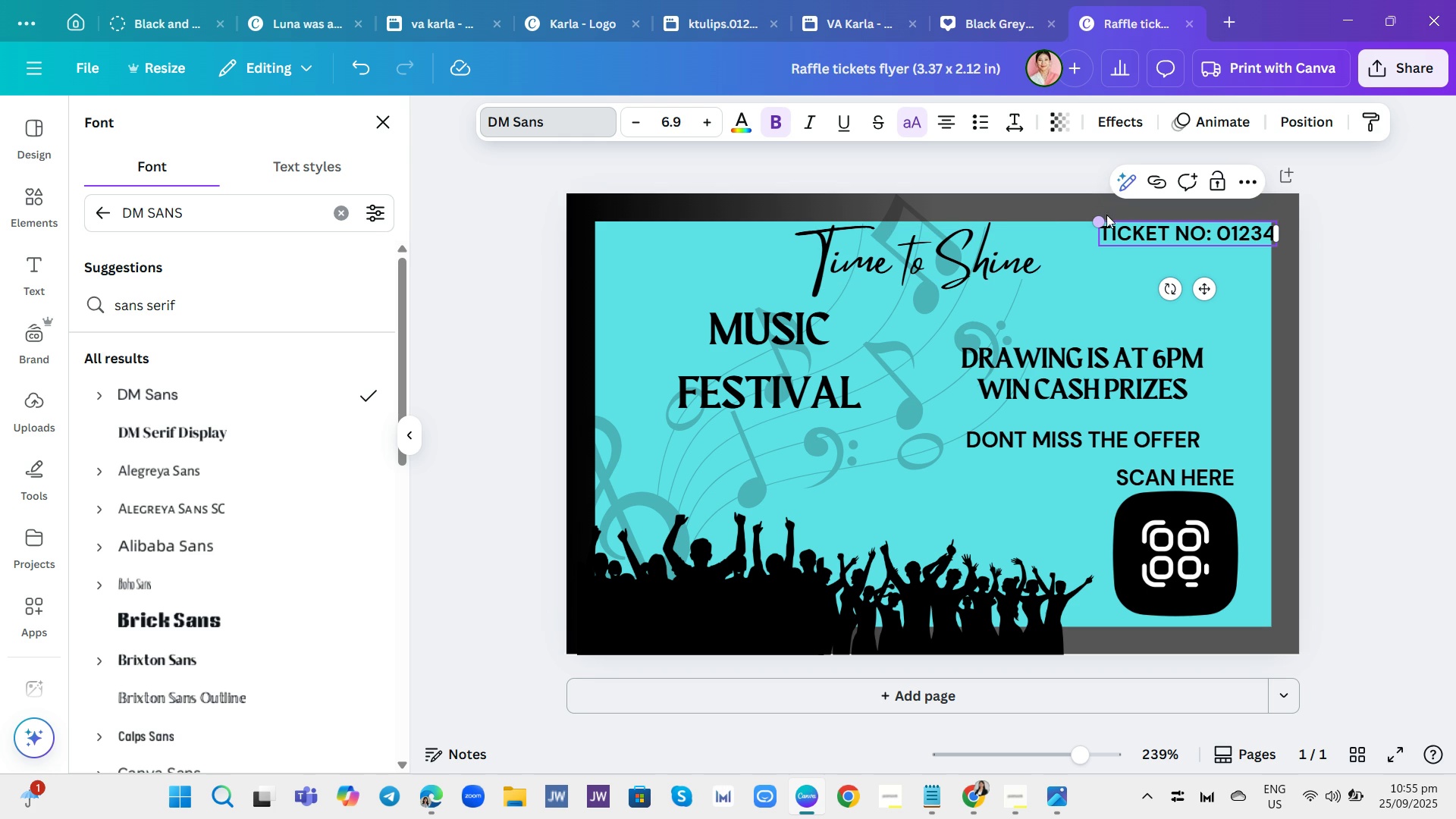 
double_click([1122, 238])
 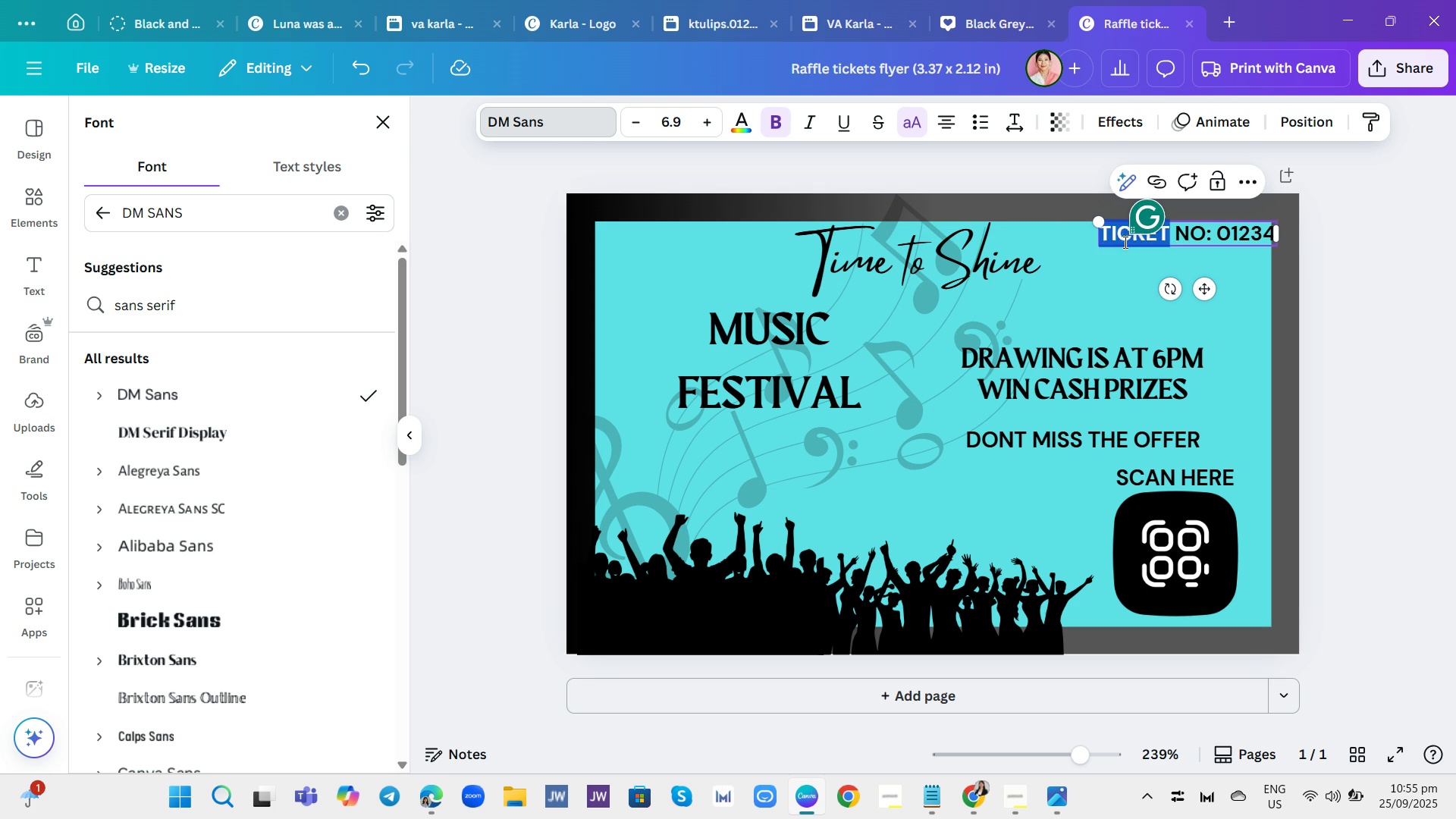 
triple_click([1124, 242])
 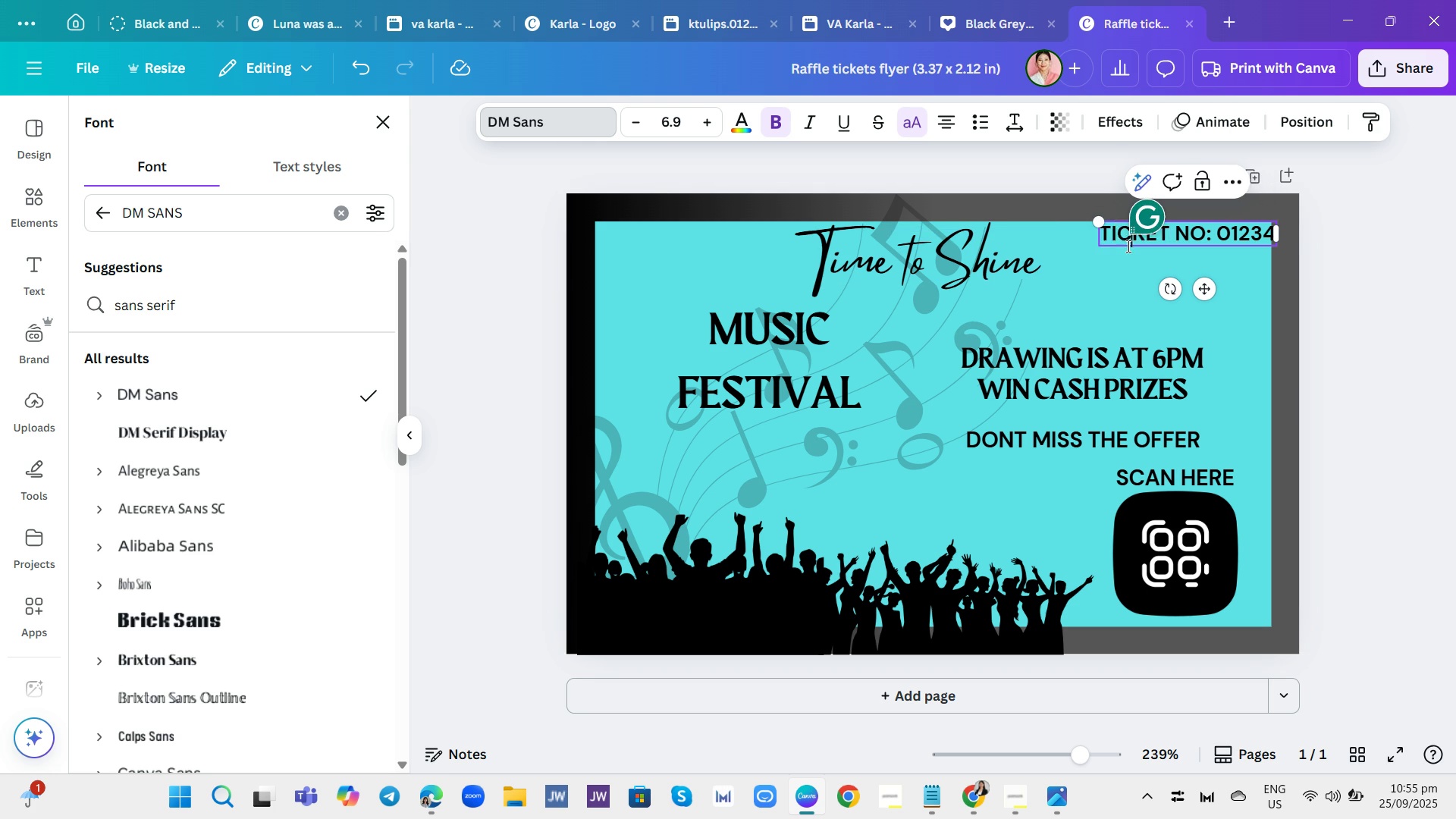 
triple_click([1127, 246])
 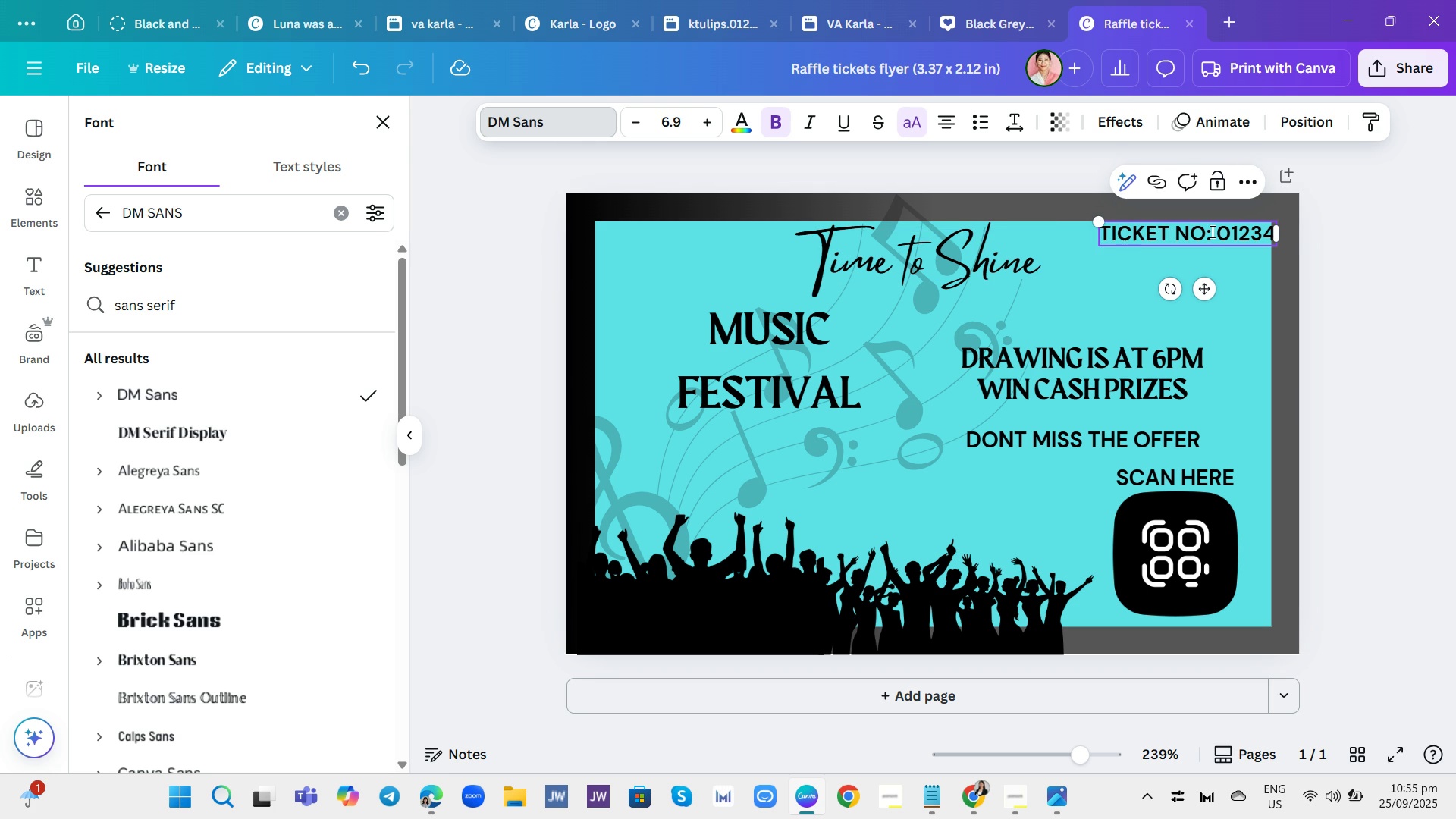 
left_click([1211, 231])
 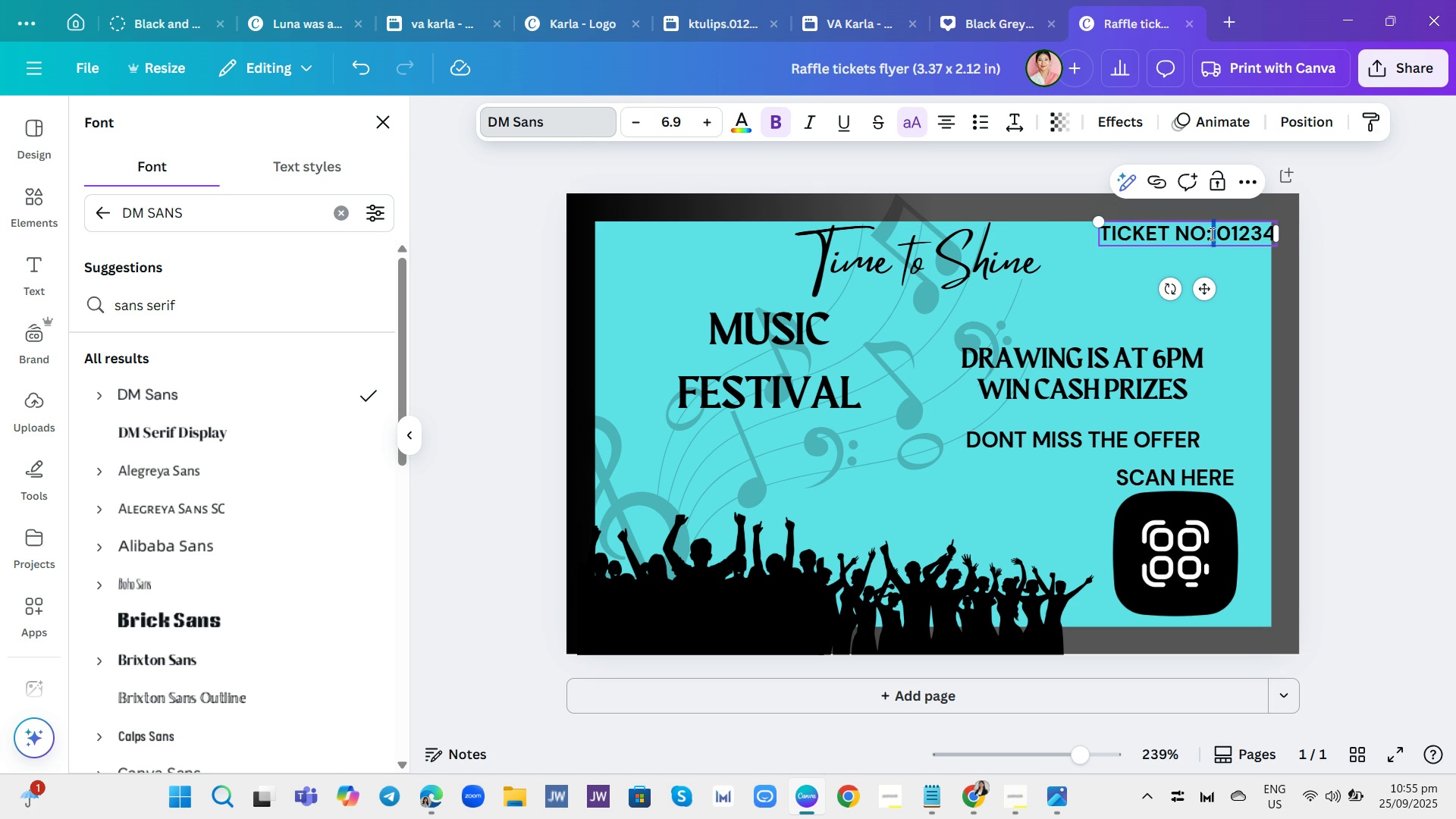 
triple_click([1210, 234])
 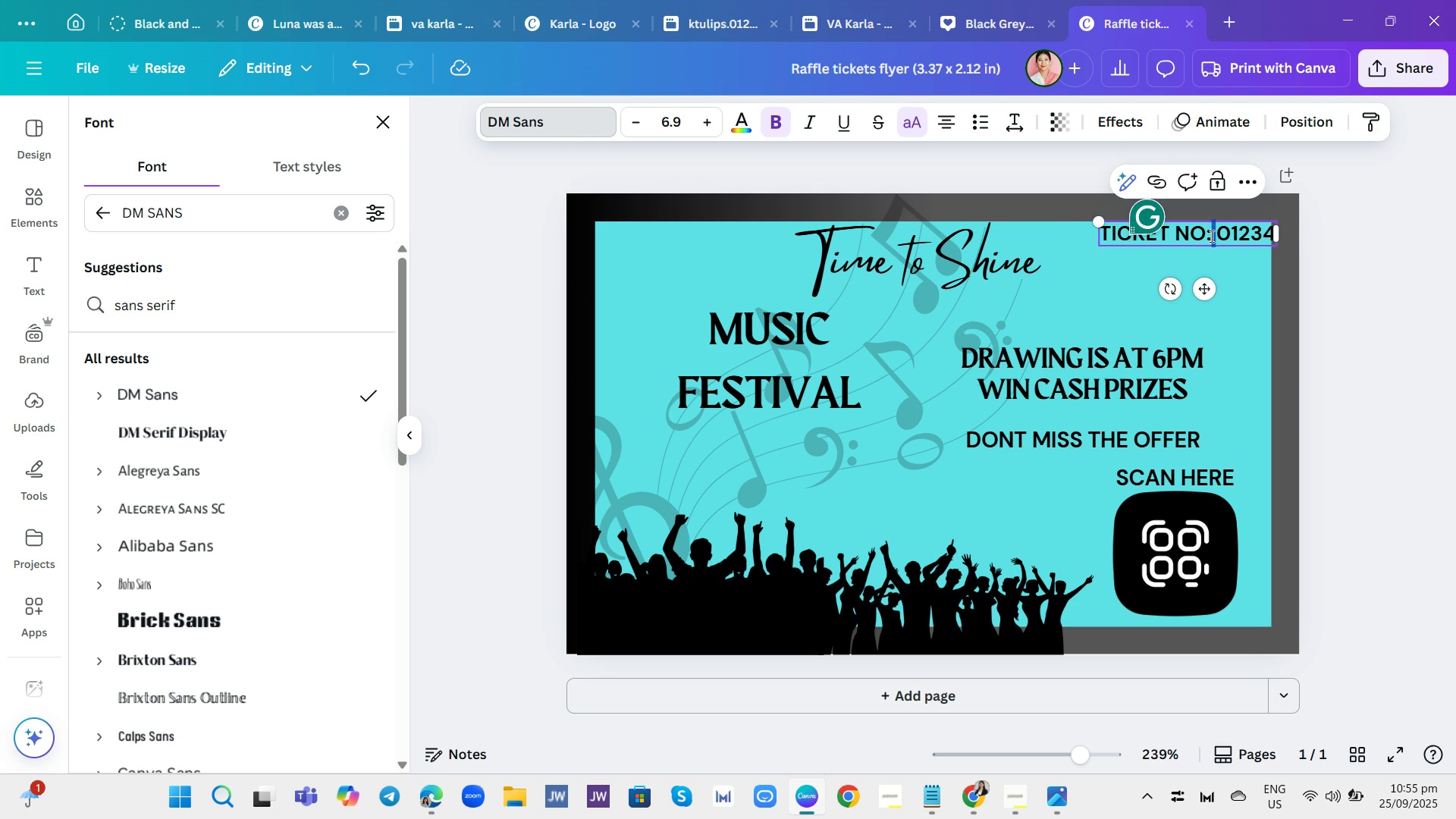 
triple_click([1210, 236])
 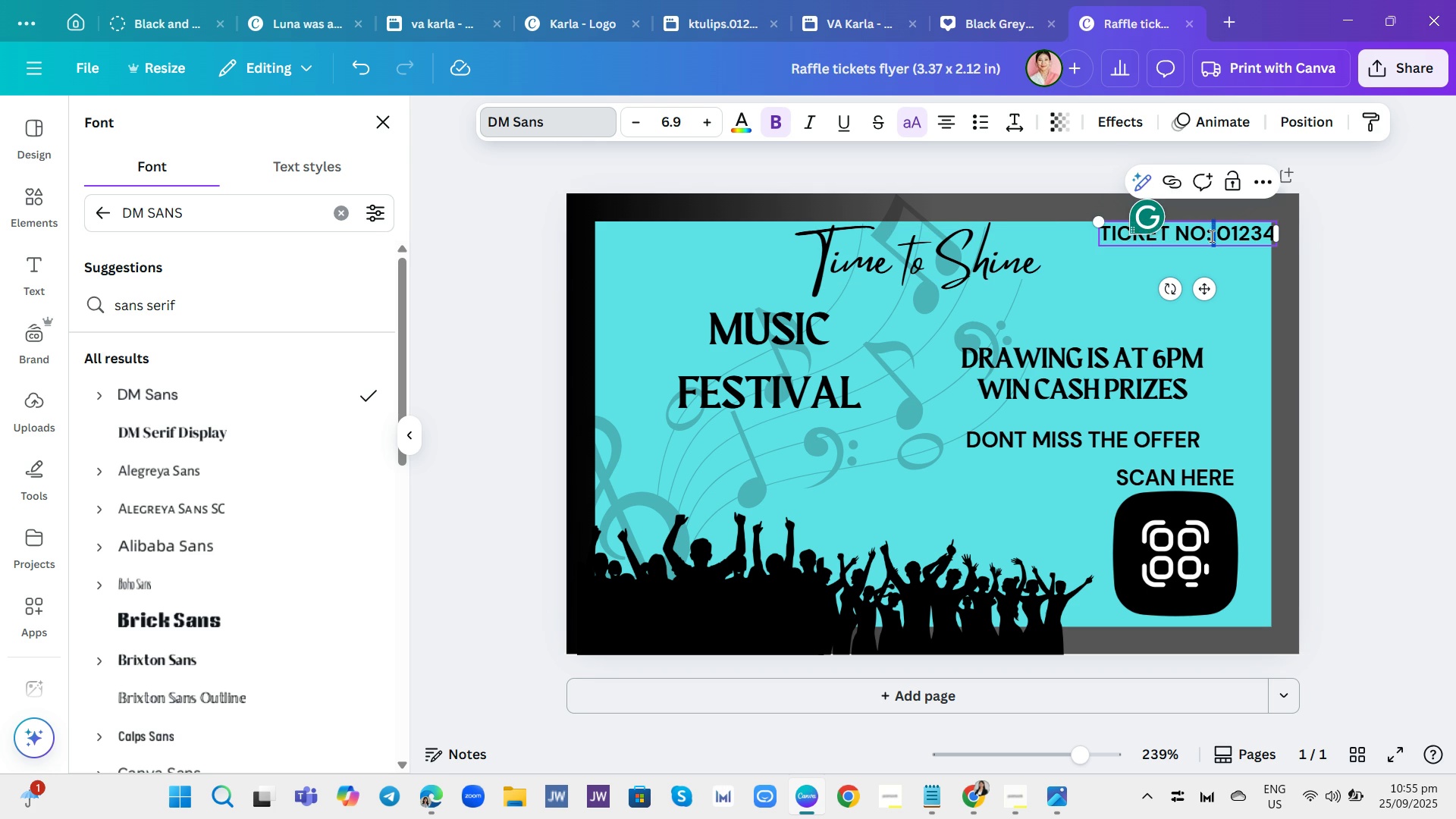 
triple_click([1210, 236])
 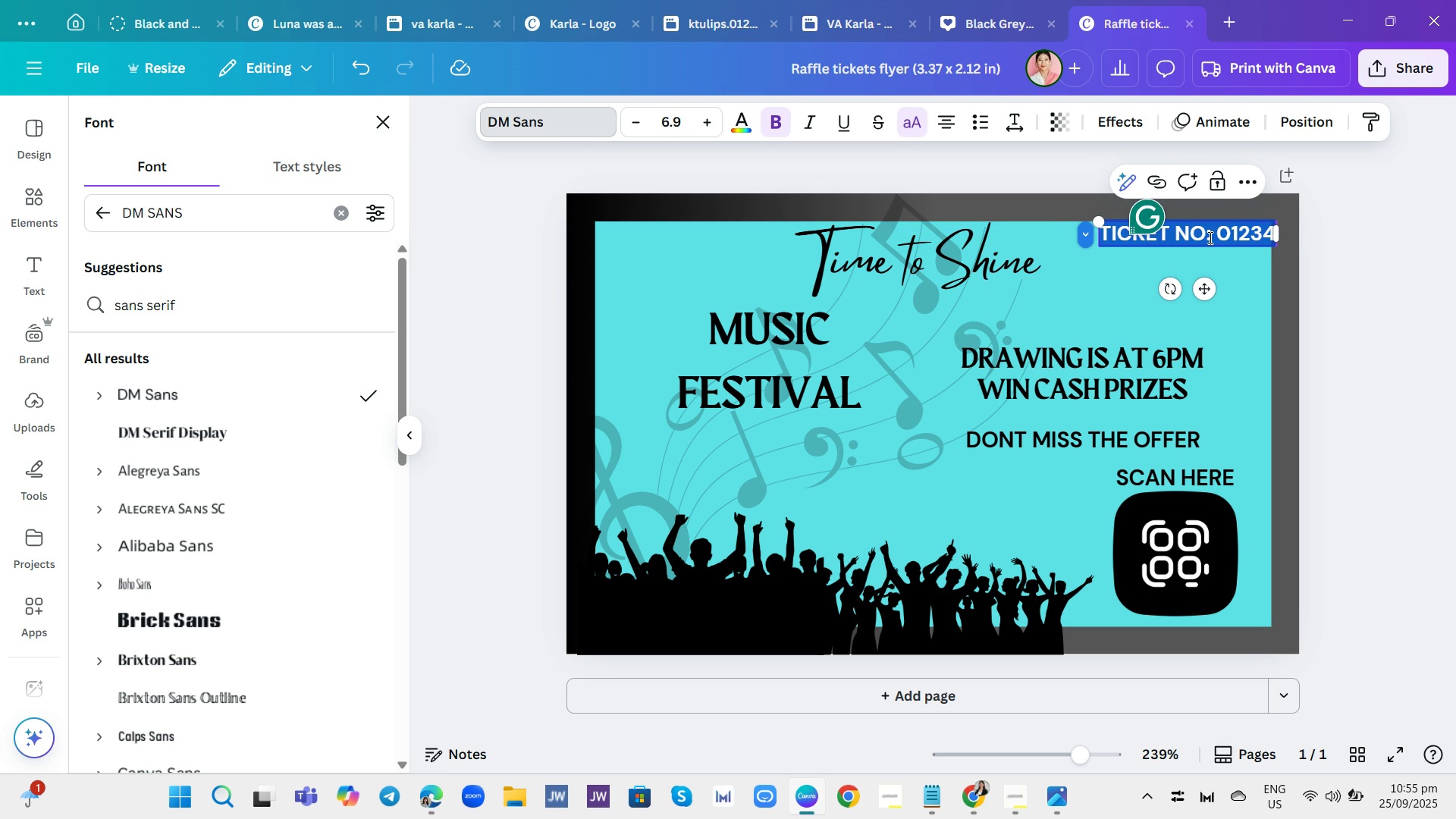 
triple_click([1209, 237])
 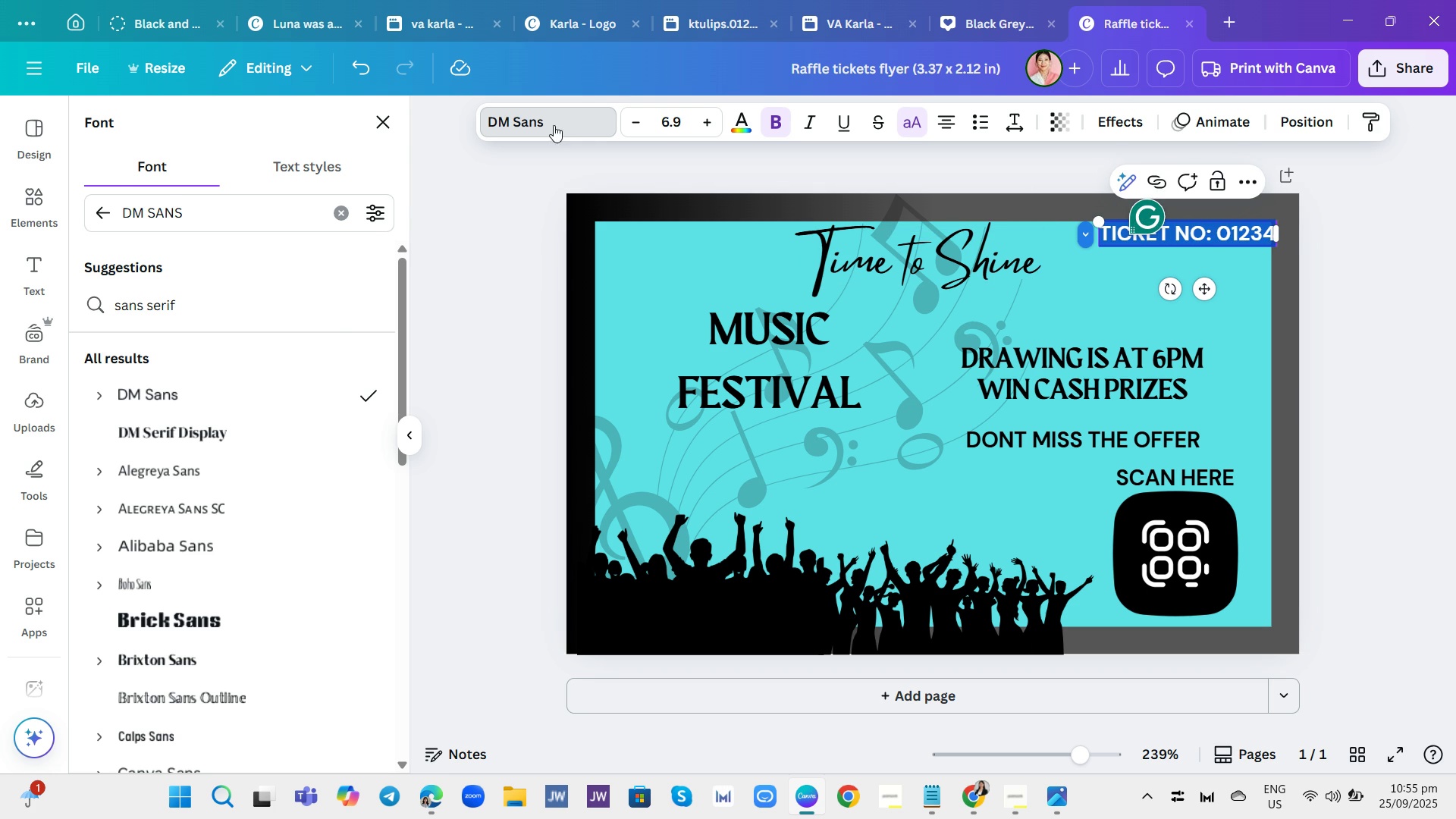 
left_click([554, 125])
 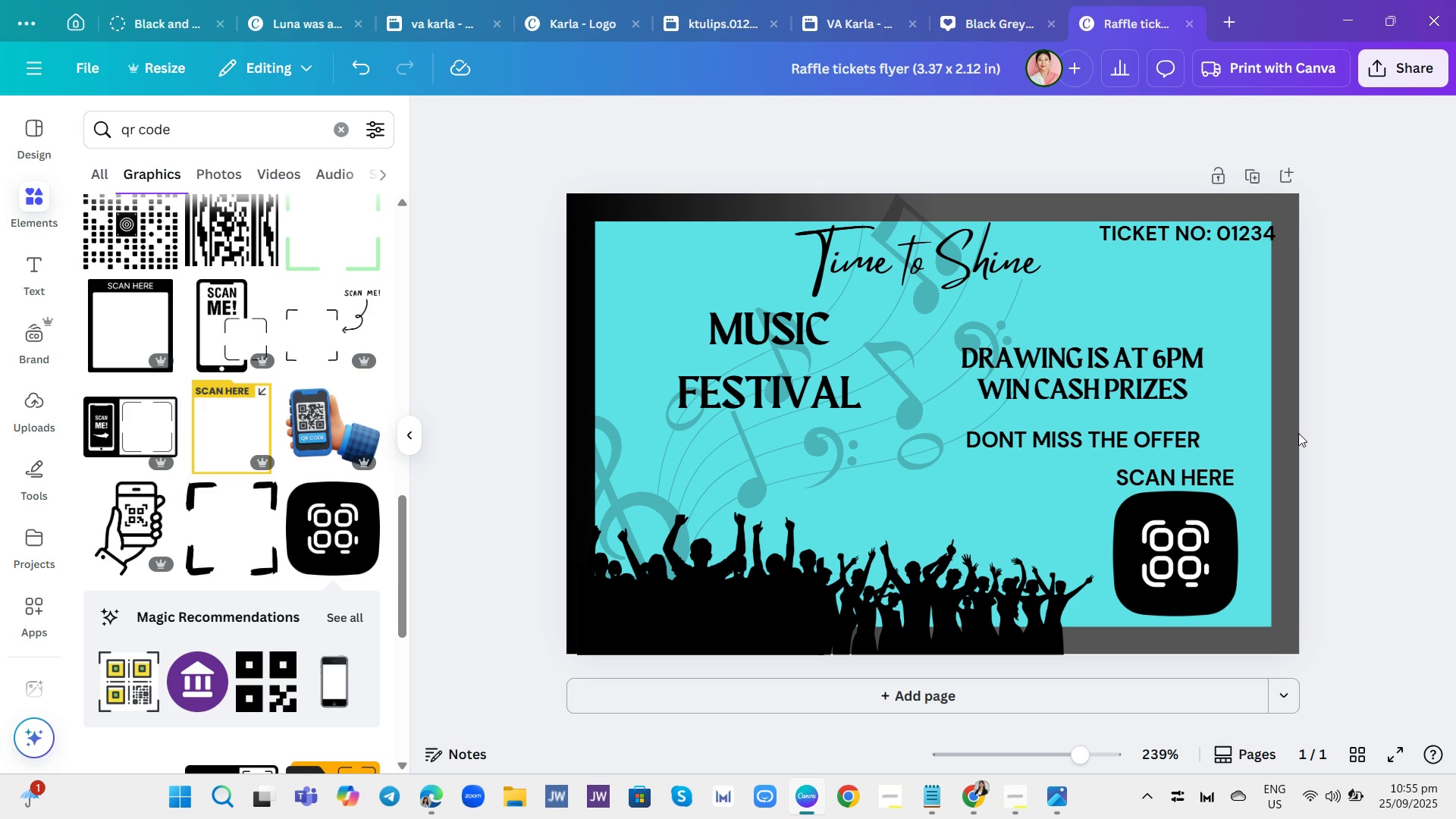 
left_click([1190, 219])
 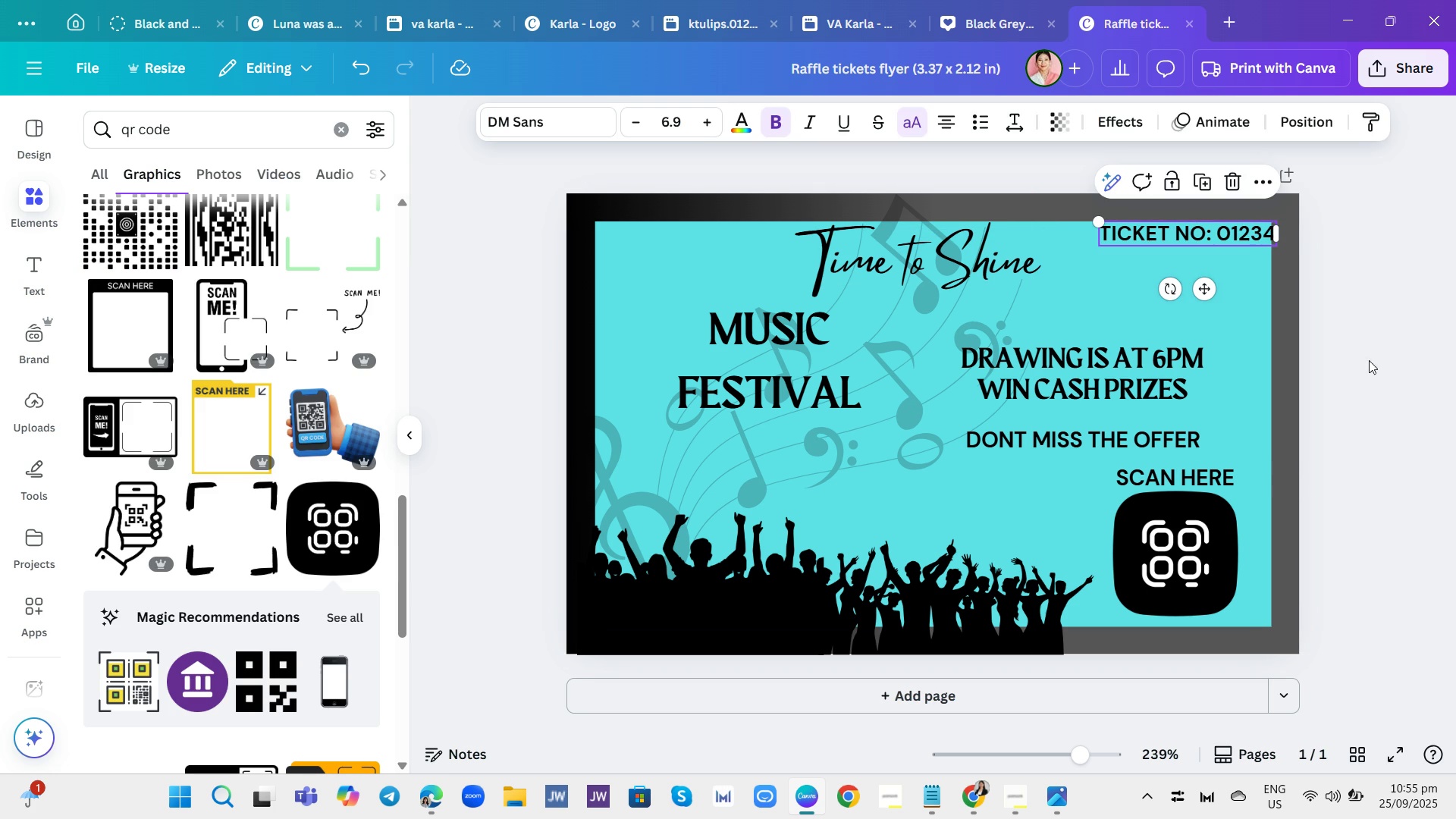 
left_click([1370, 360])
 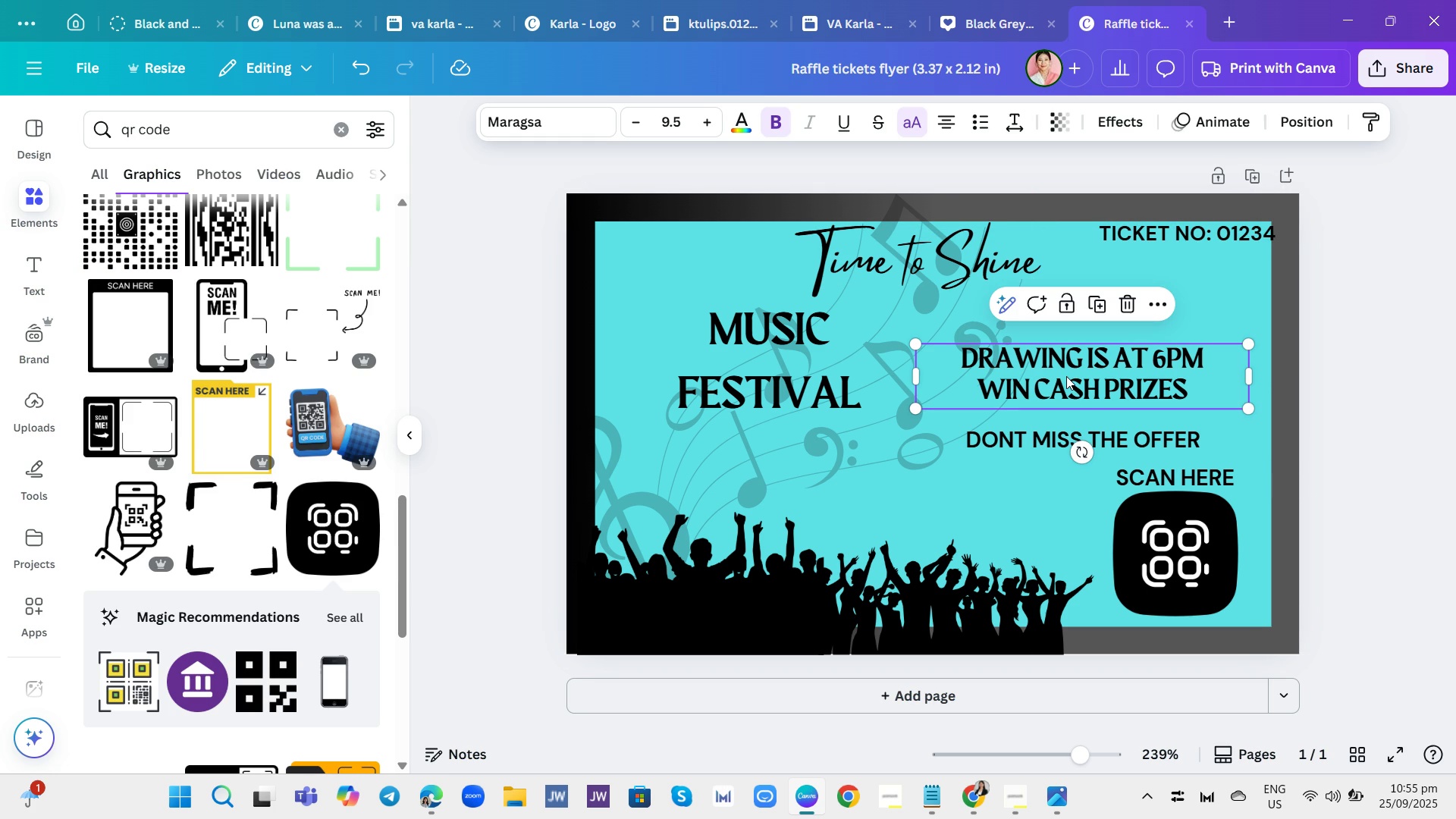 
left_click([1066, 376])
 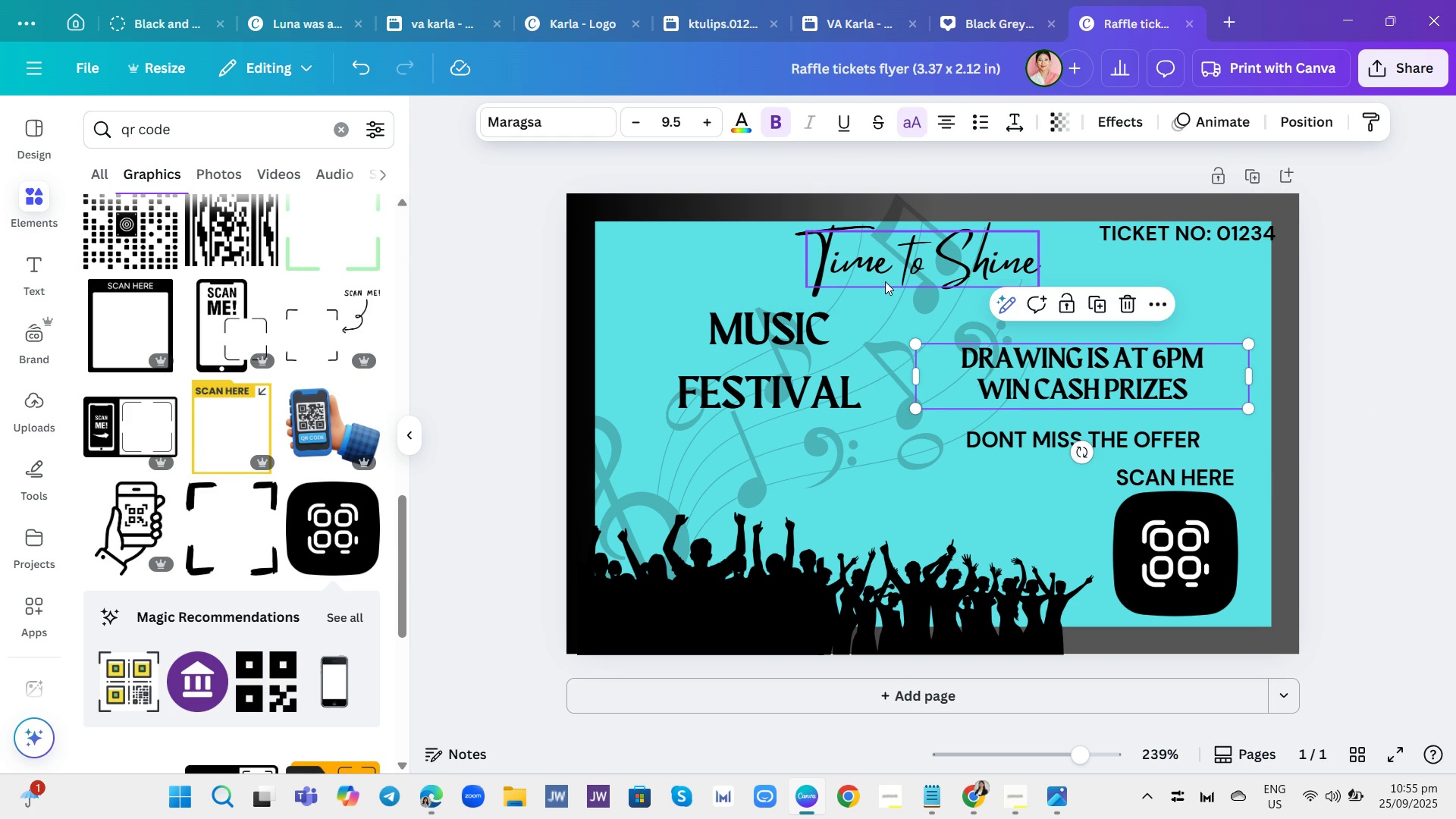 
left_click([891, 278])